 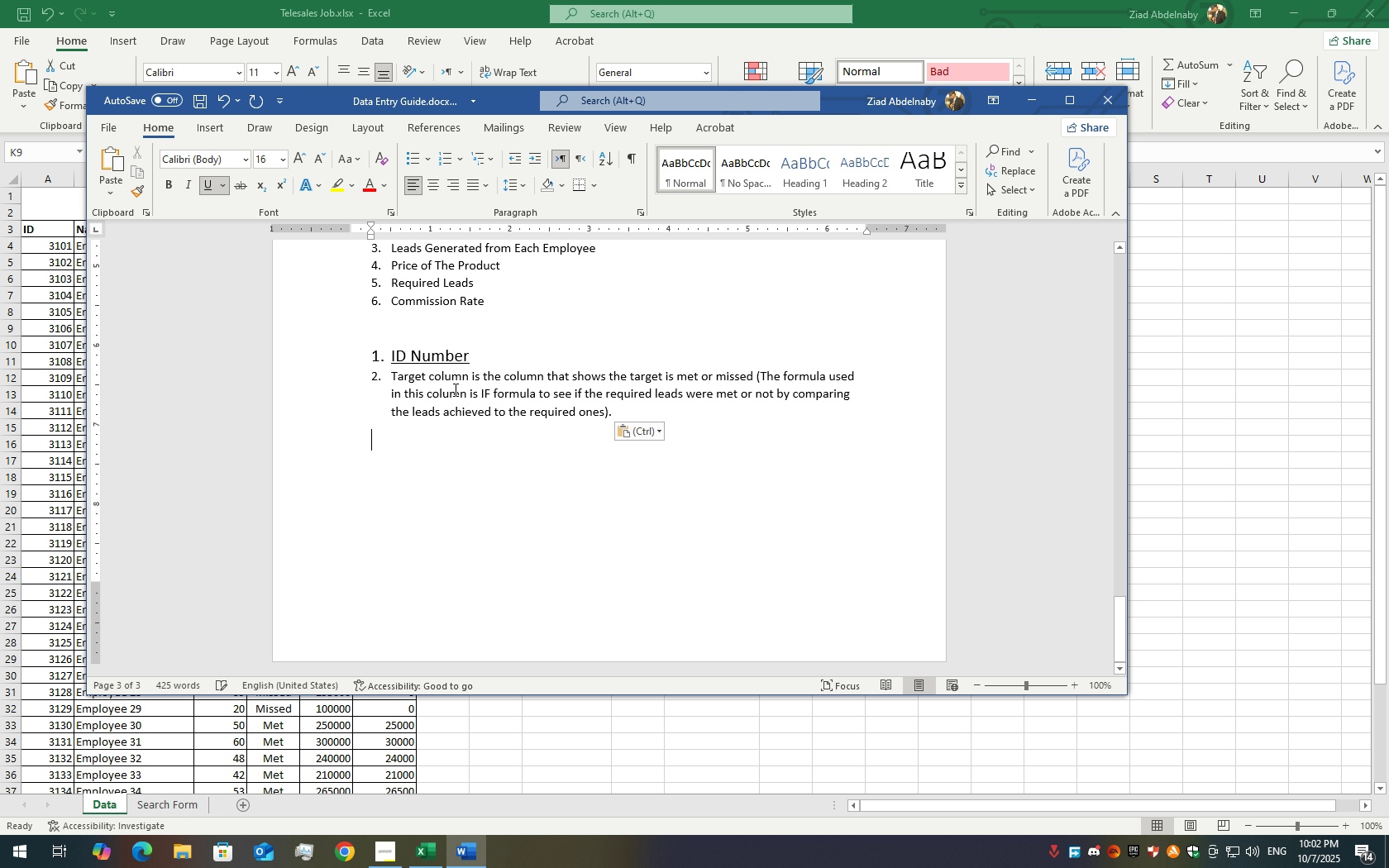 
key(ArrowUp)
 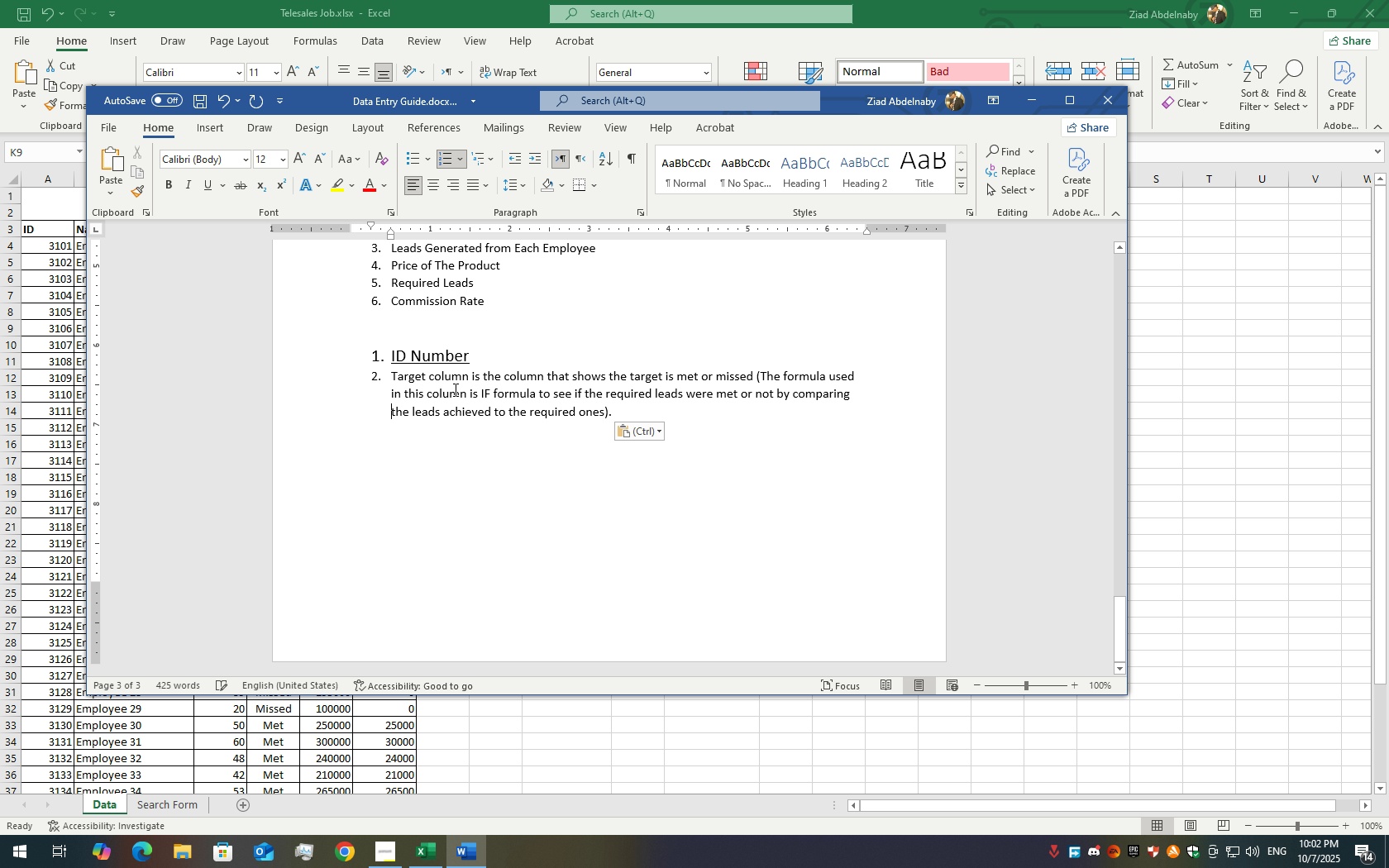 
key(ArrowUp)
 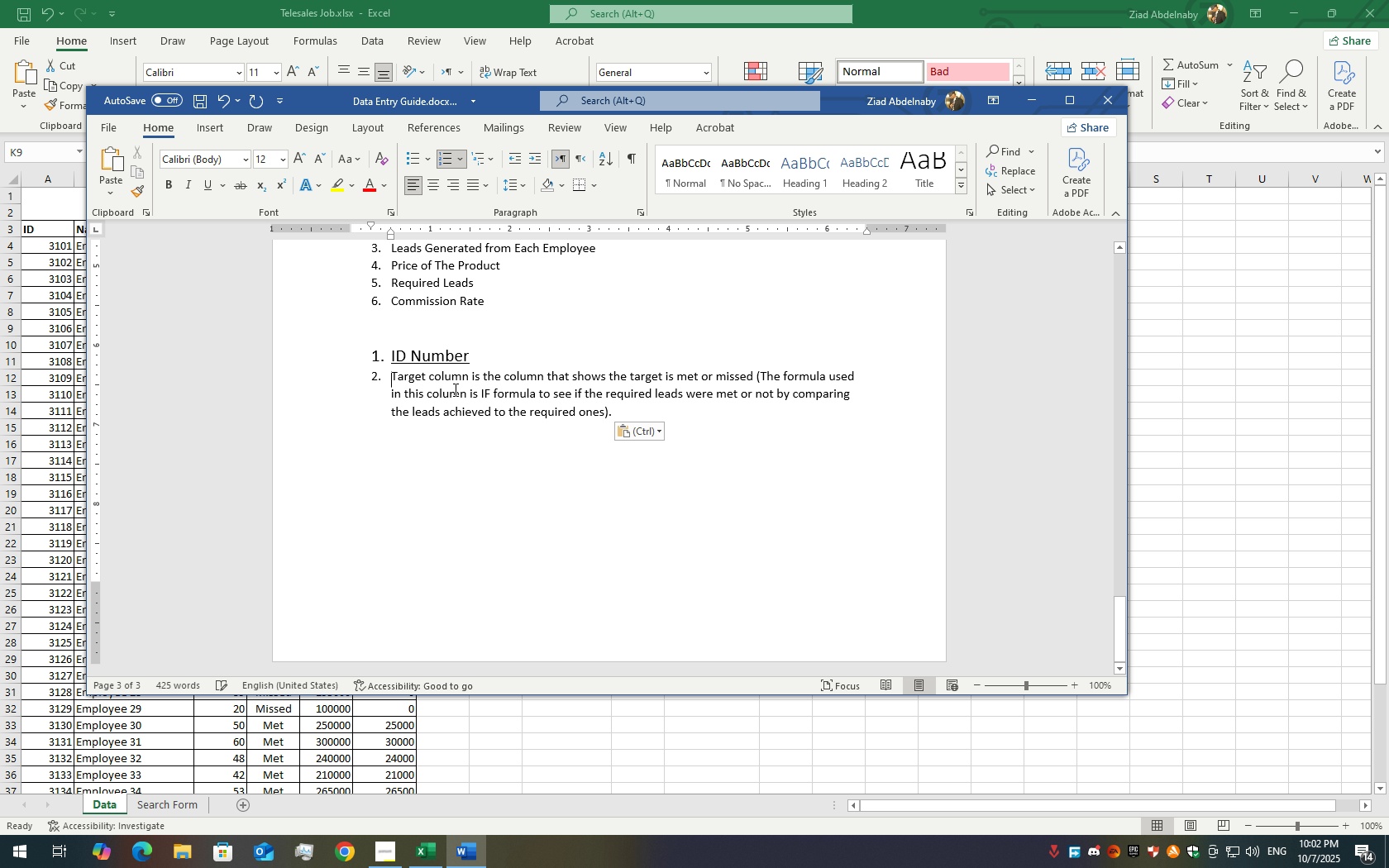 
key(ArrowUp)
 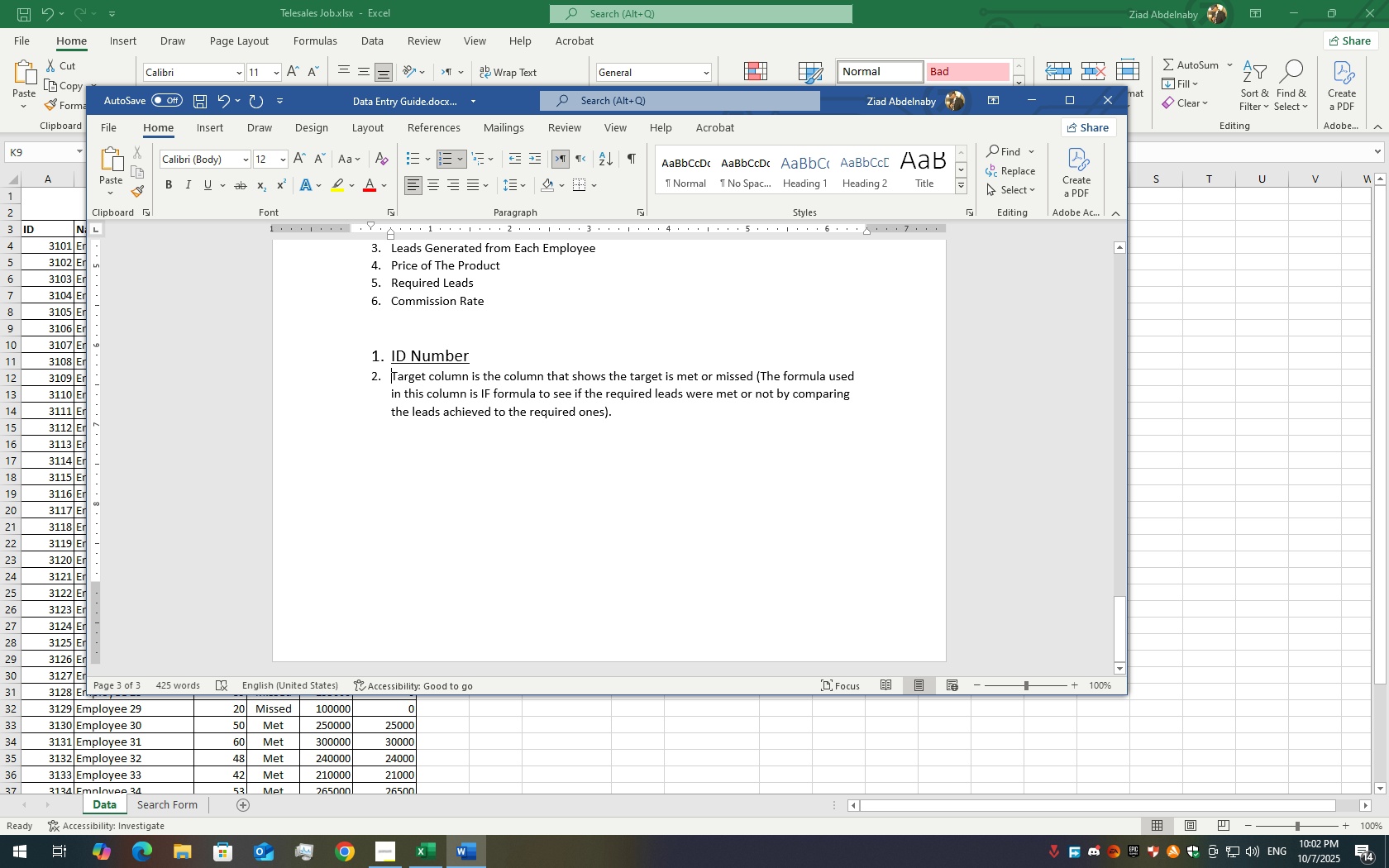 
key(Equal)
 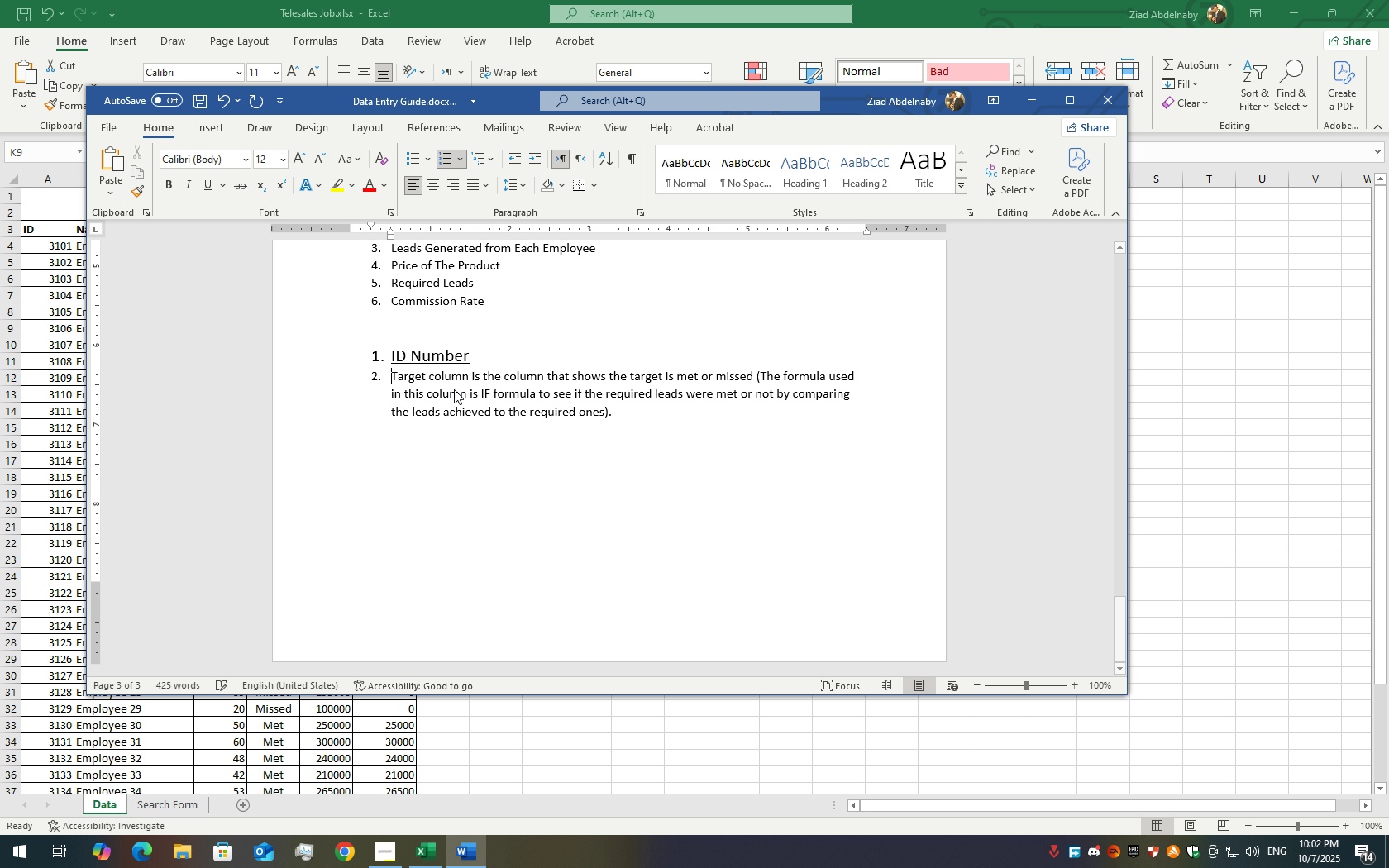 
key(Backspace)
 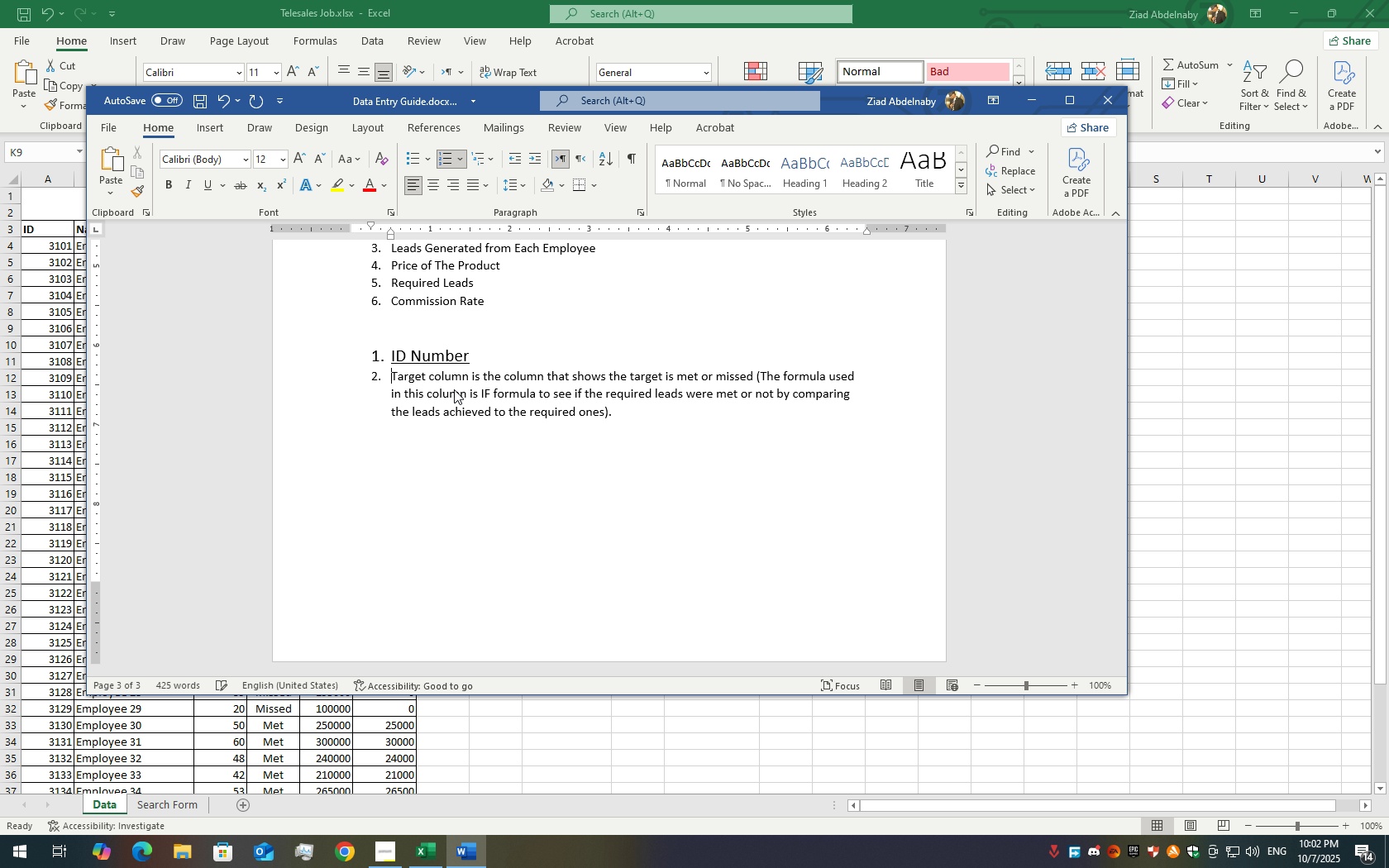 
key(Backspace)
 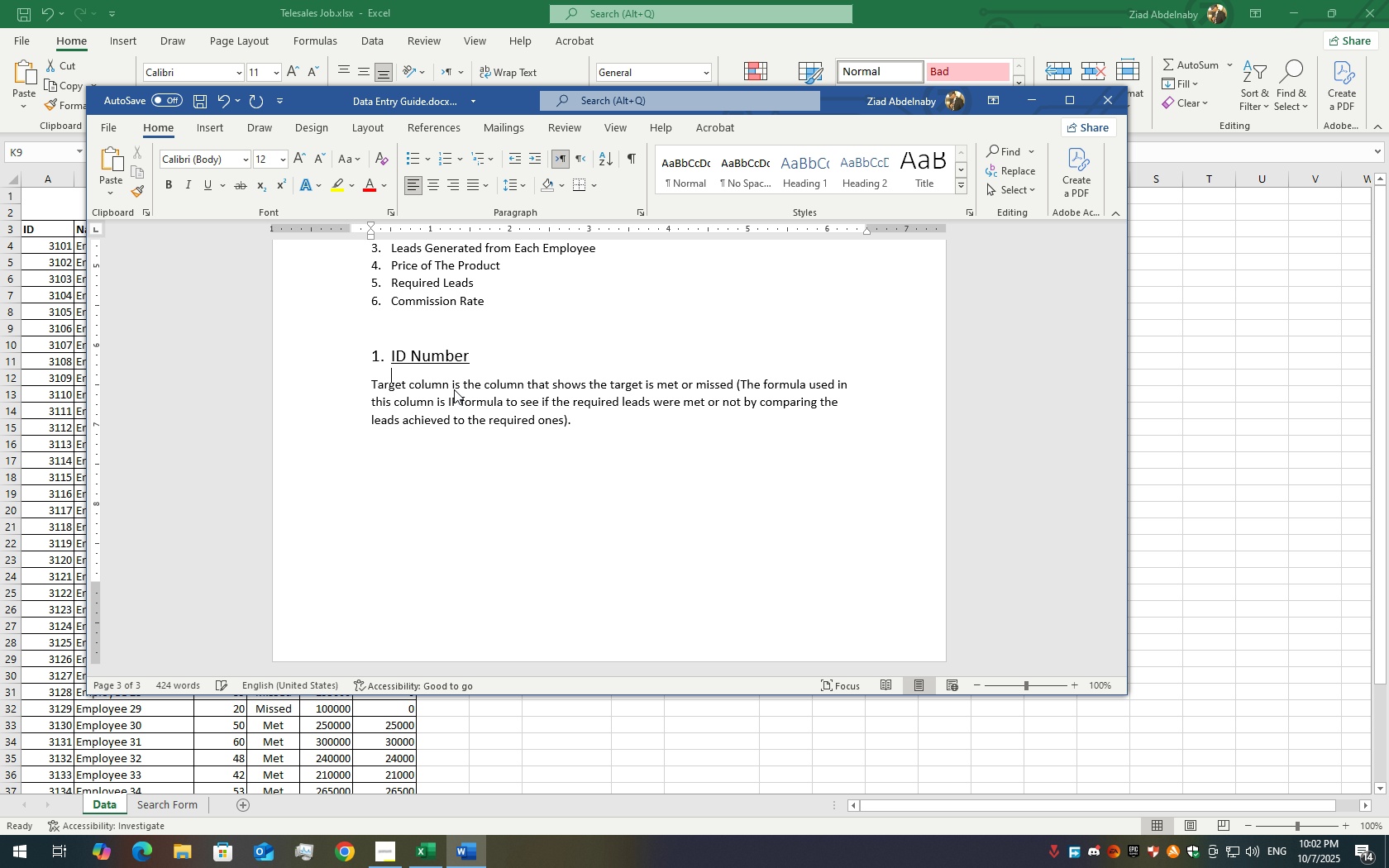 
key(Backspace)
 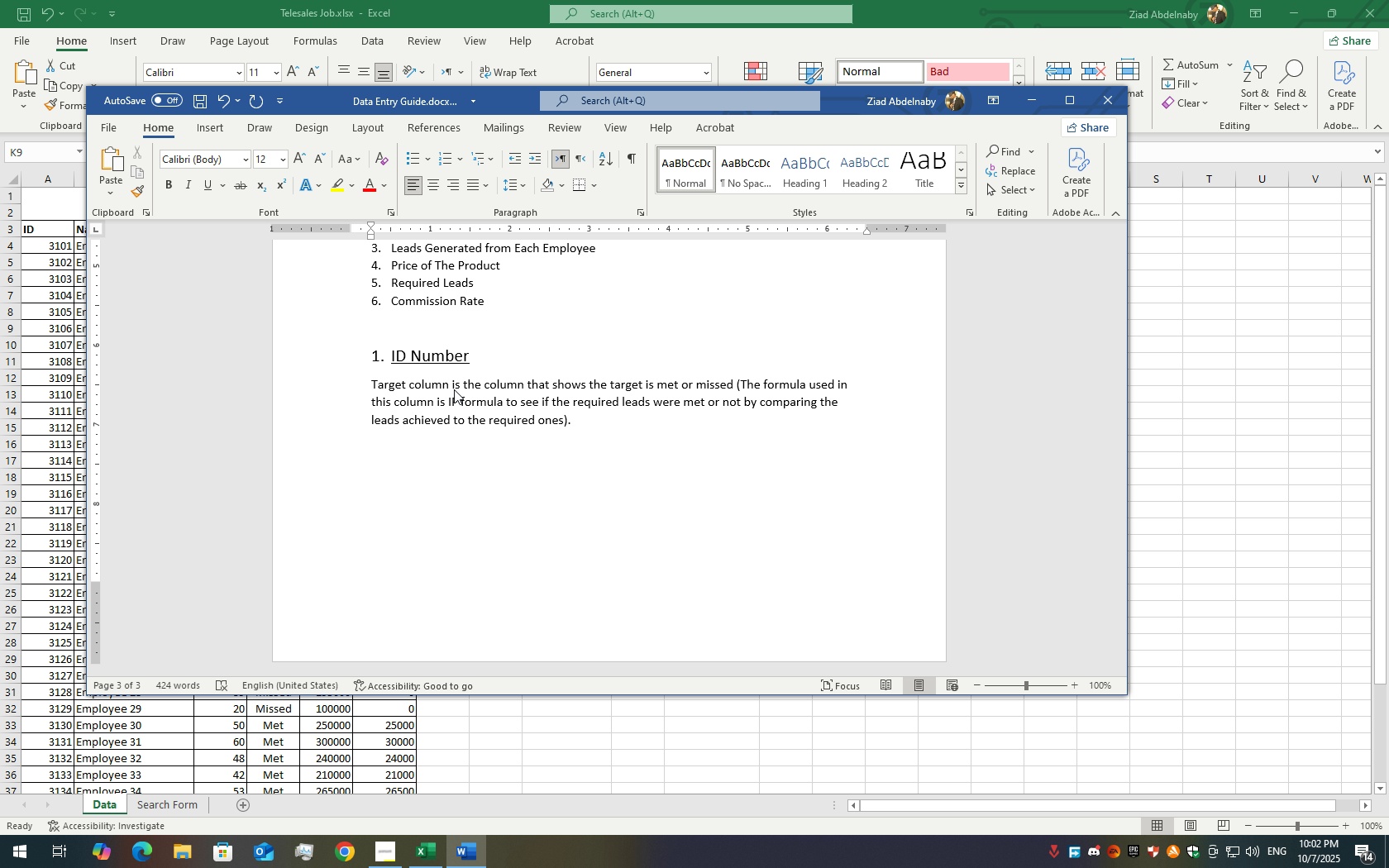 
key(ArrowDown)
 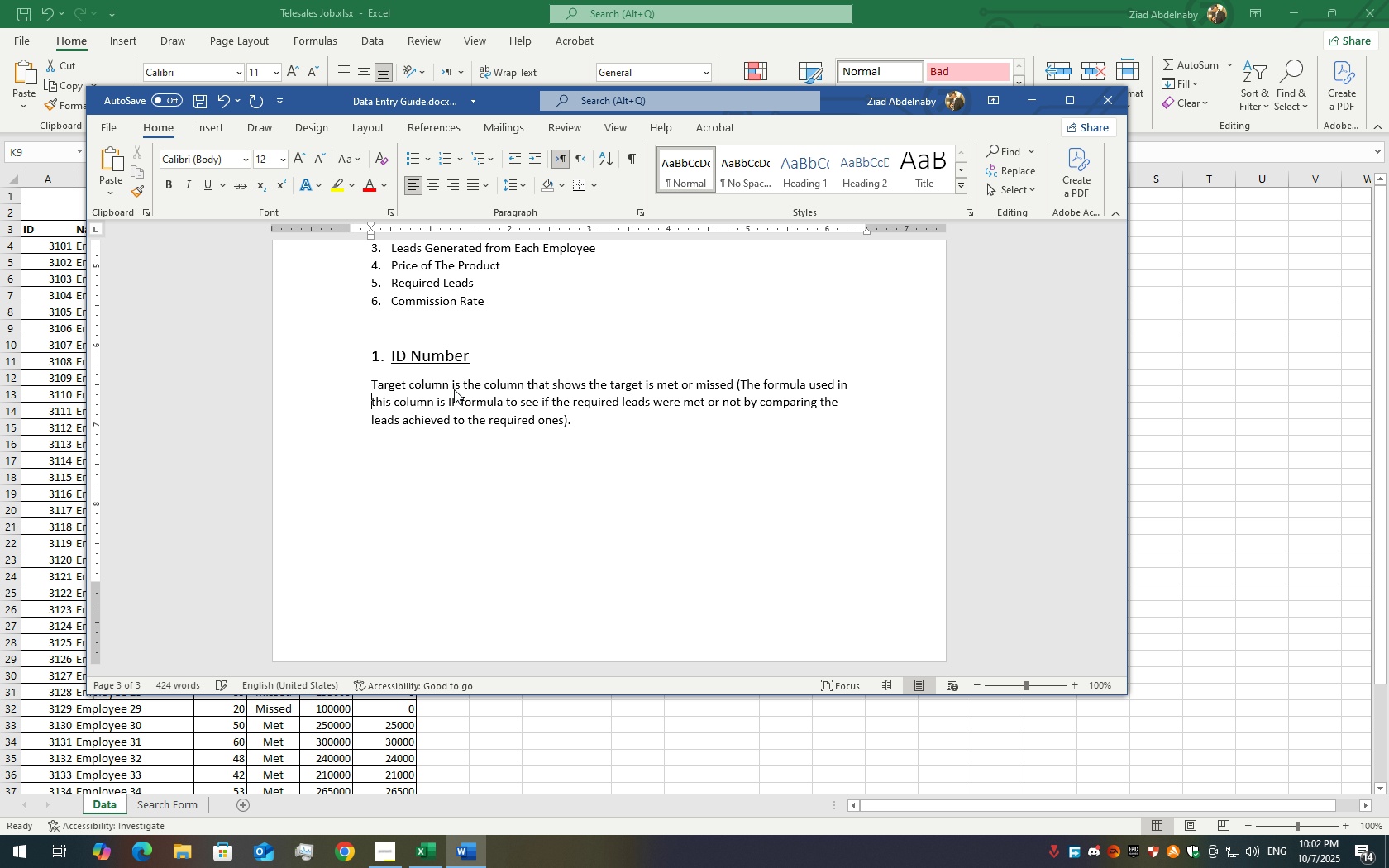 
key(ArrowDown)
 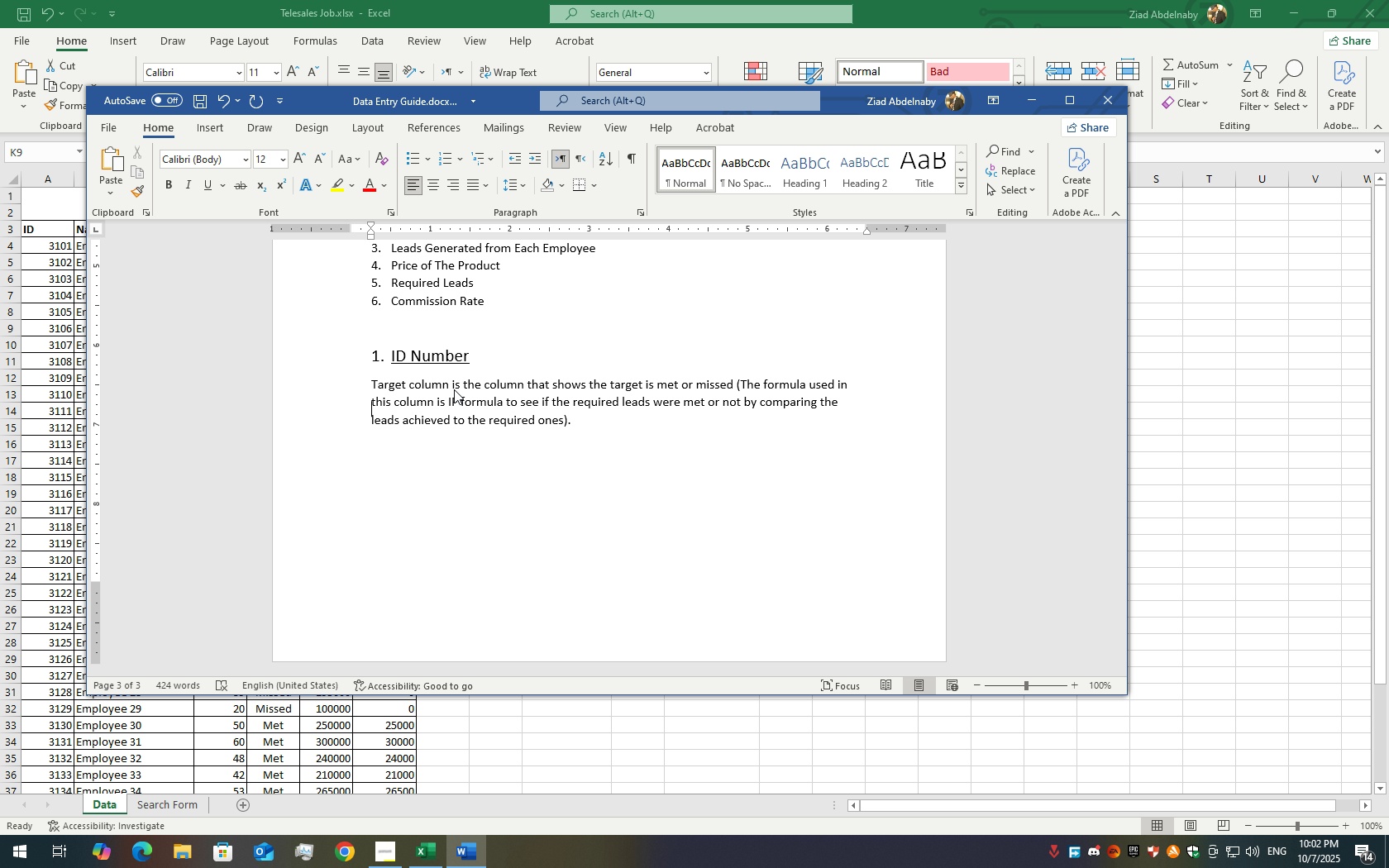 
key(ArrowUp)
 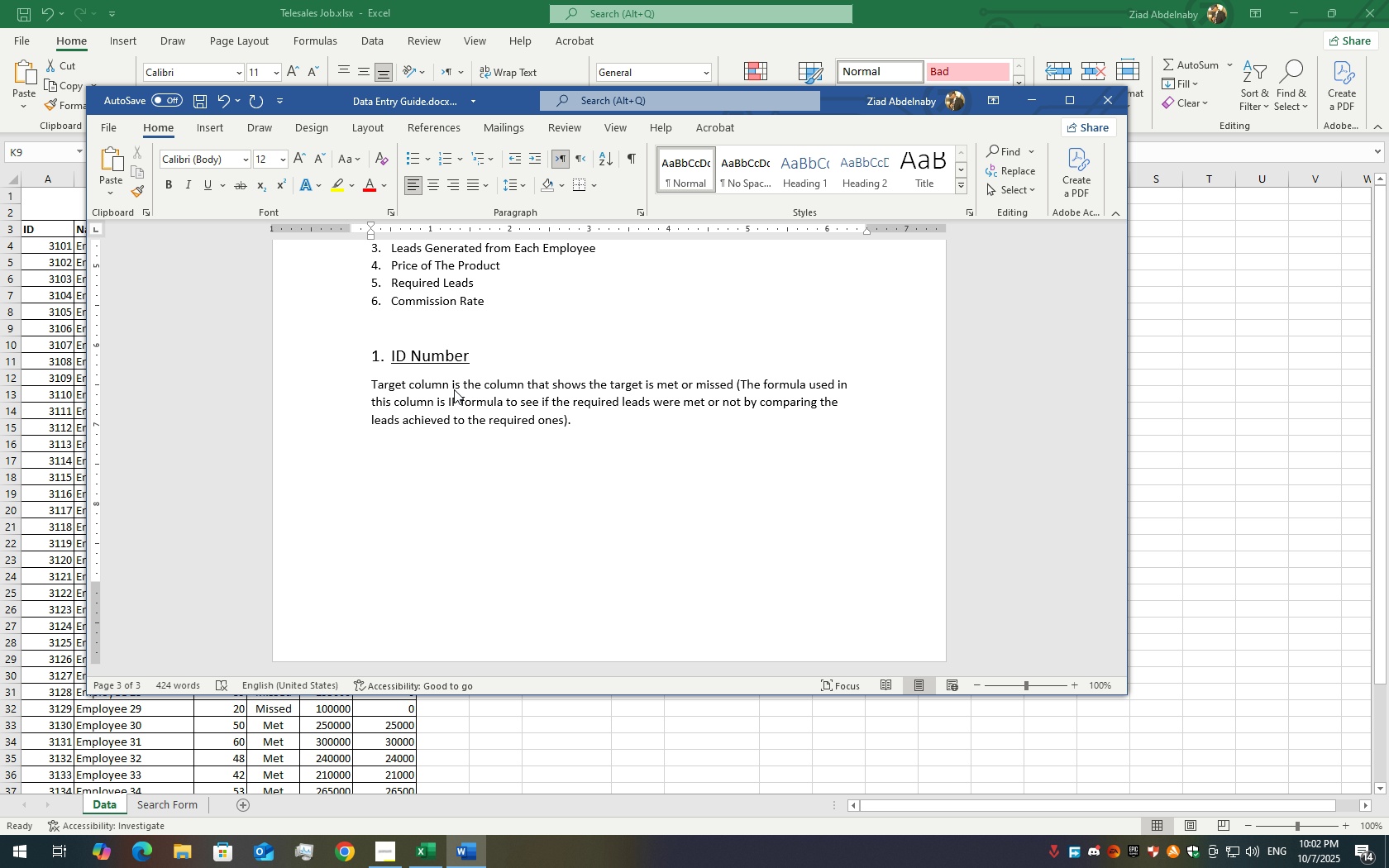 
key(ArrowUp)